 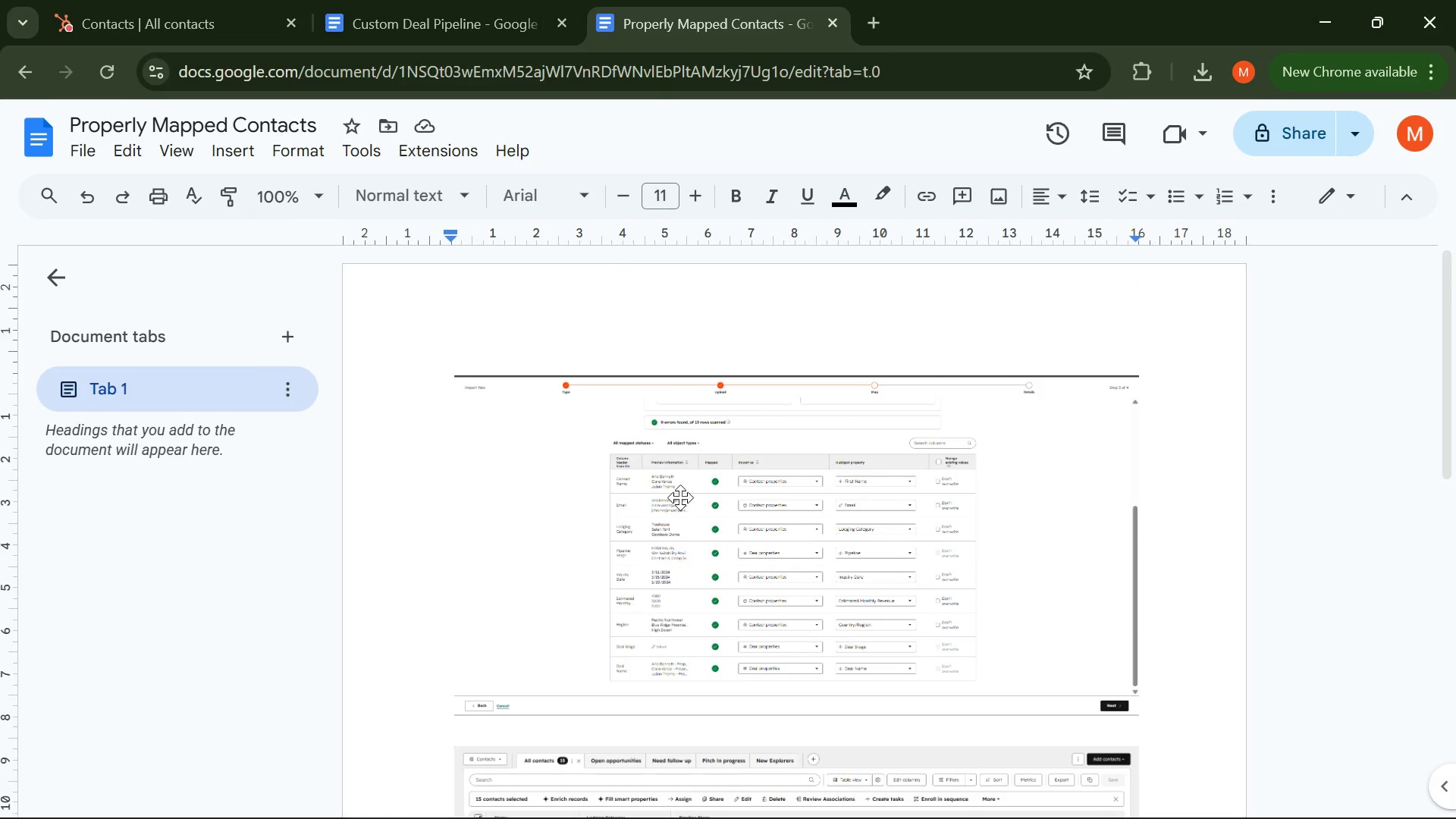 
left_click([680, 497])
 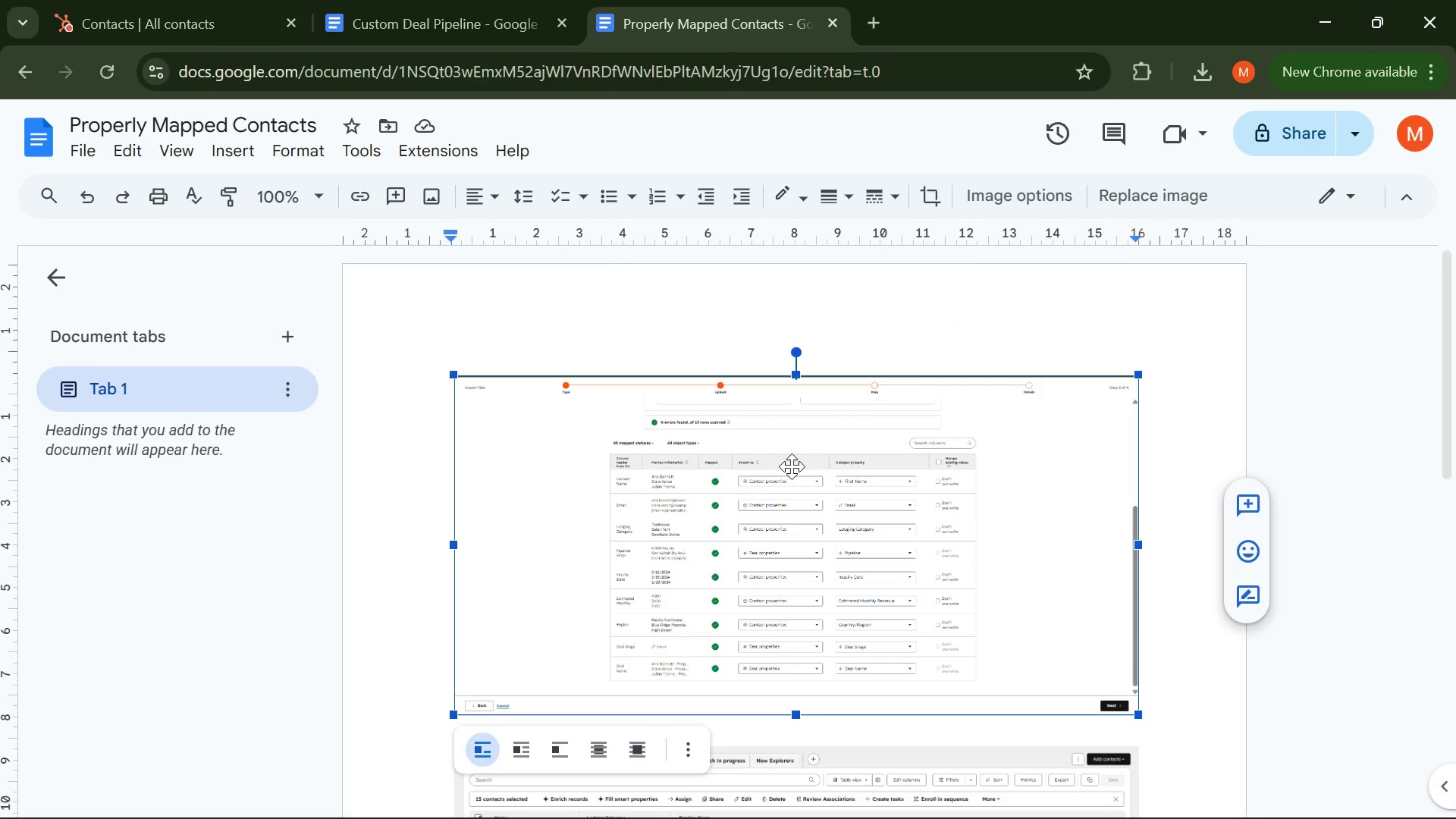 
key(Backspace)
 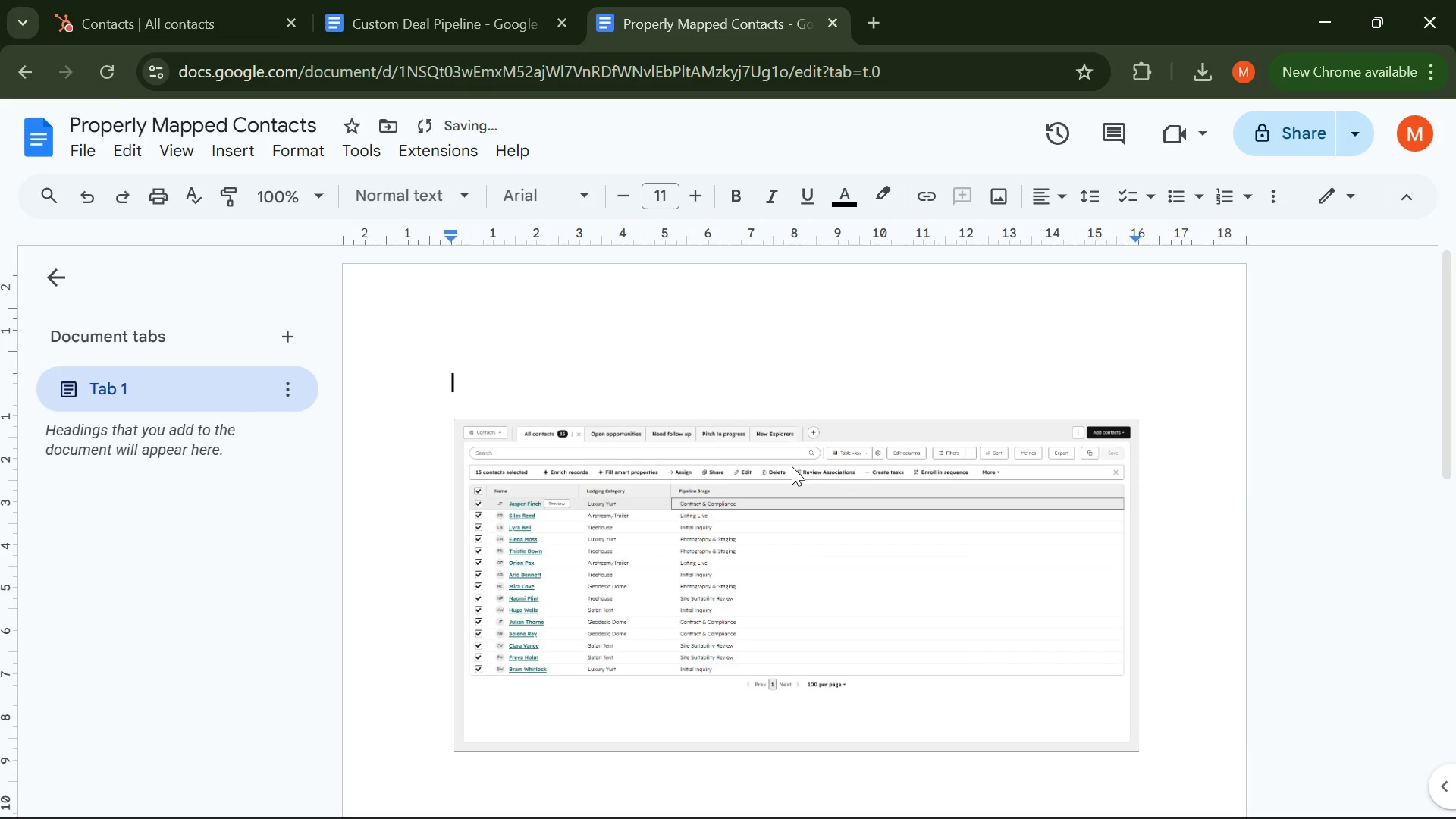 
key(ArrowDown)
 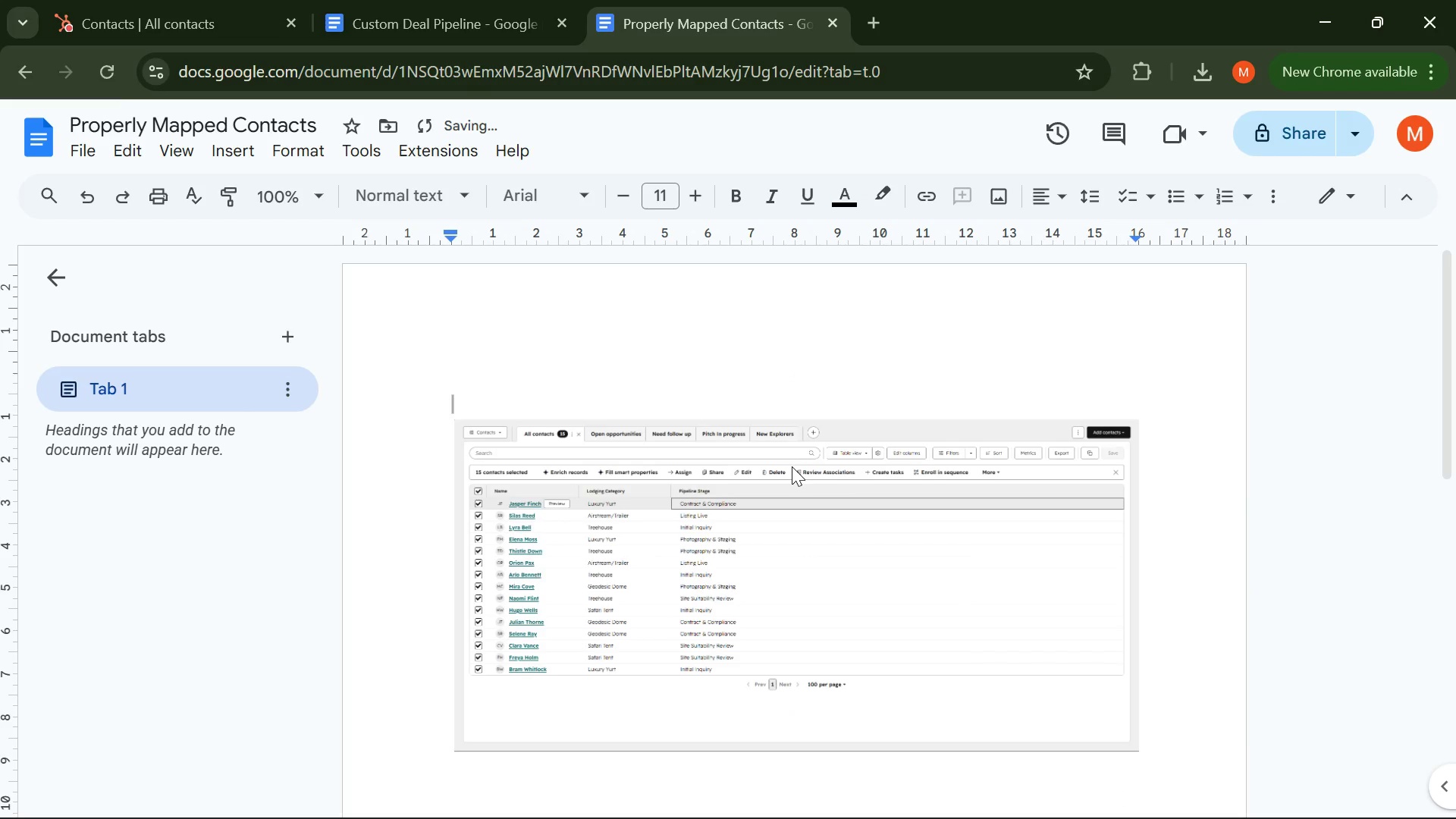 
key(Backspace)
 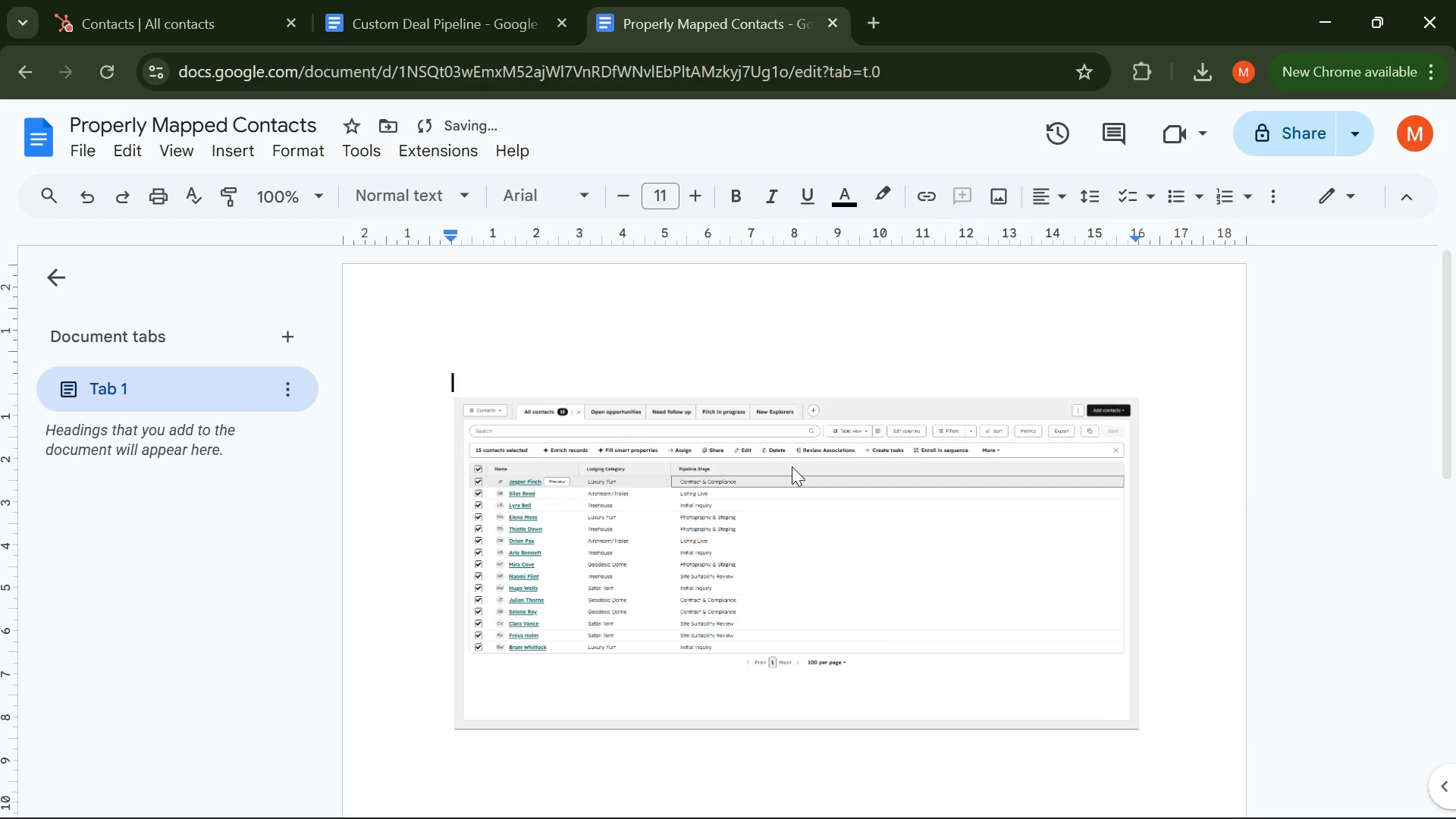 
key(ArrowDown)
 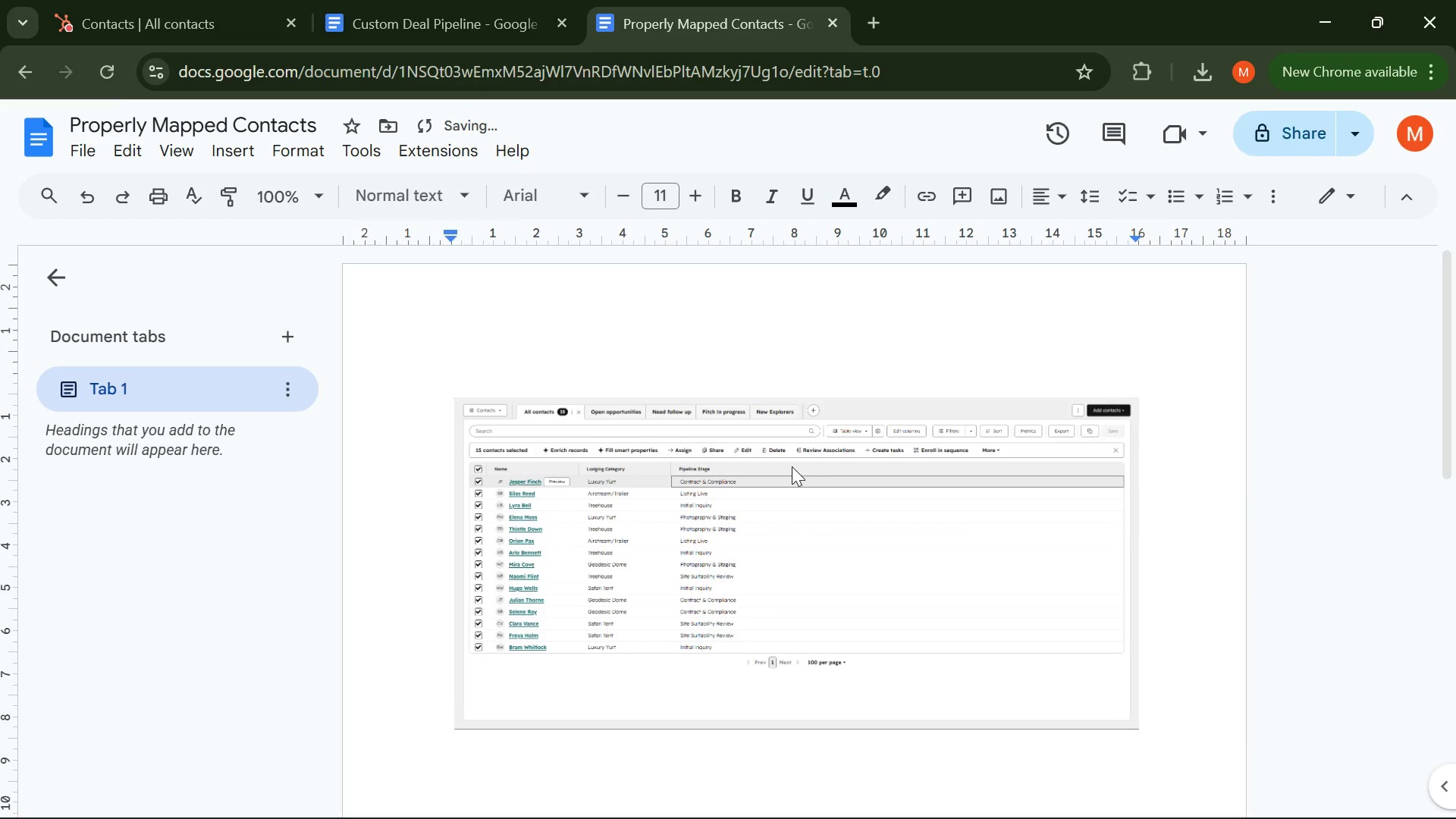 
key(ArrowUp)
 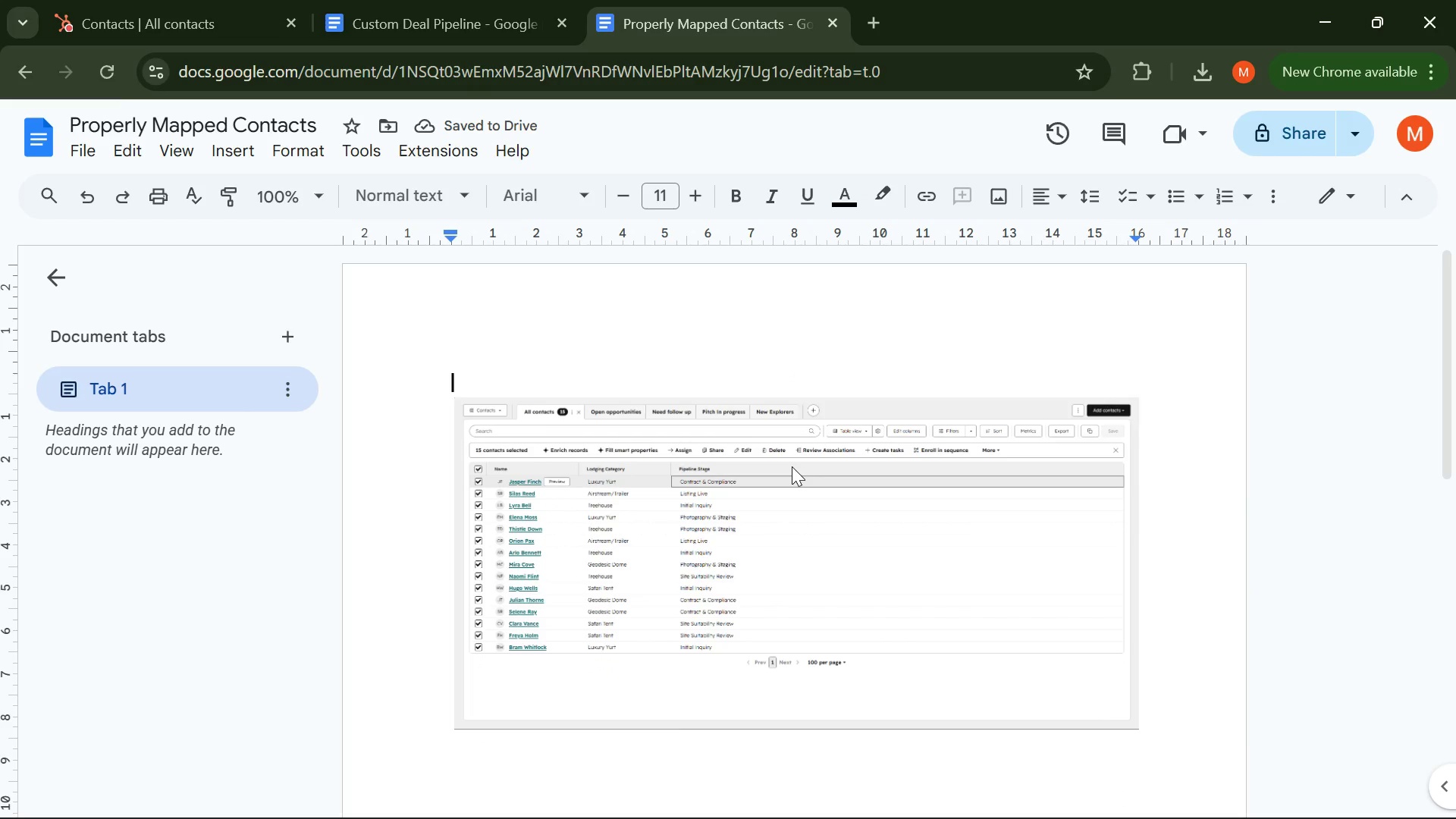 
key(Backspace)
 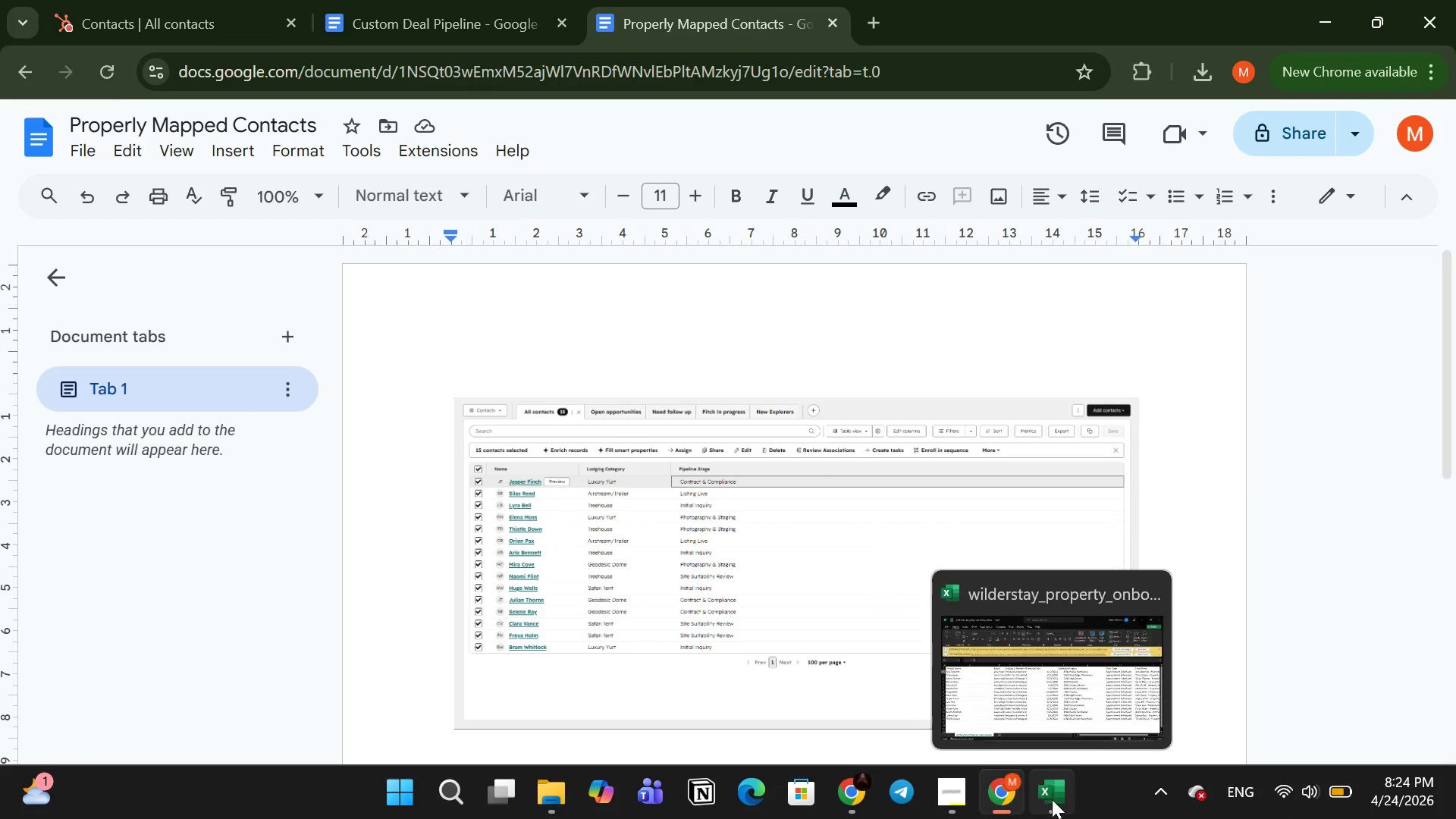 
wait(9.66)
 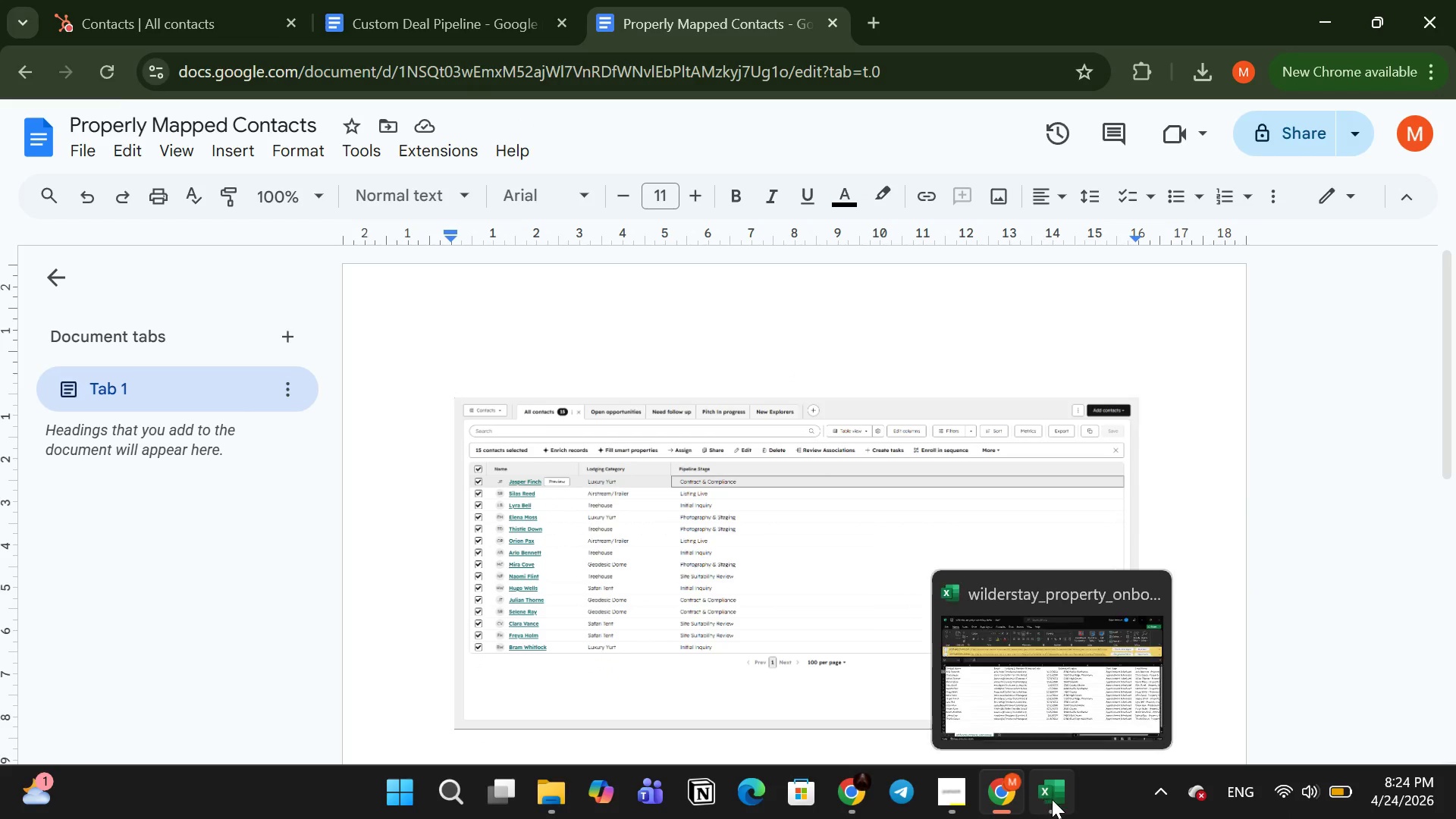 
left_click([959, 805])